 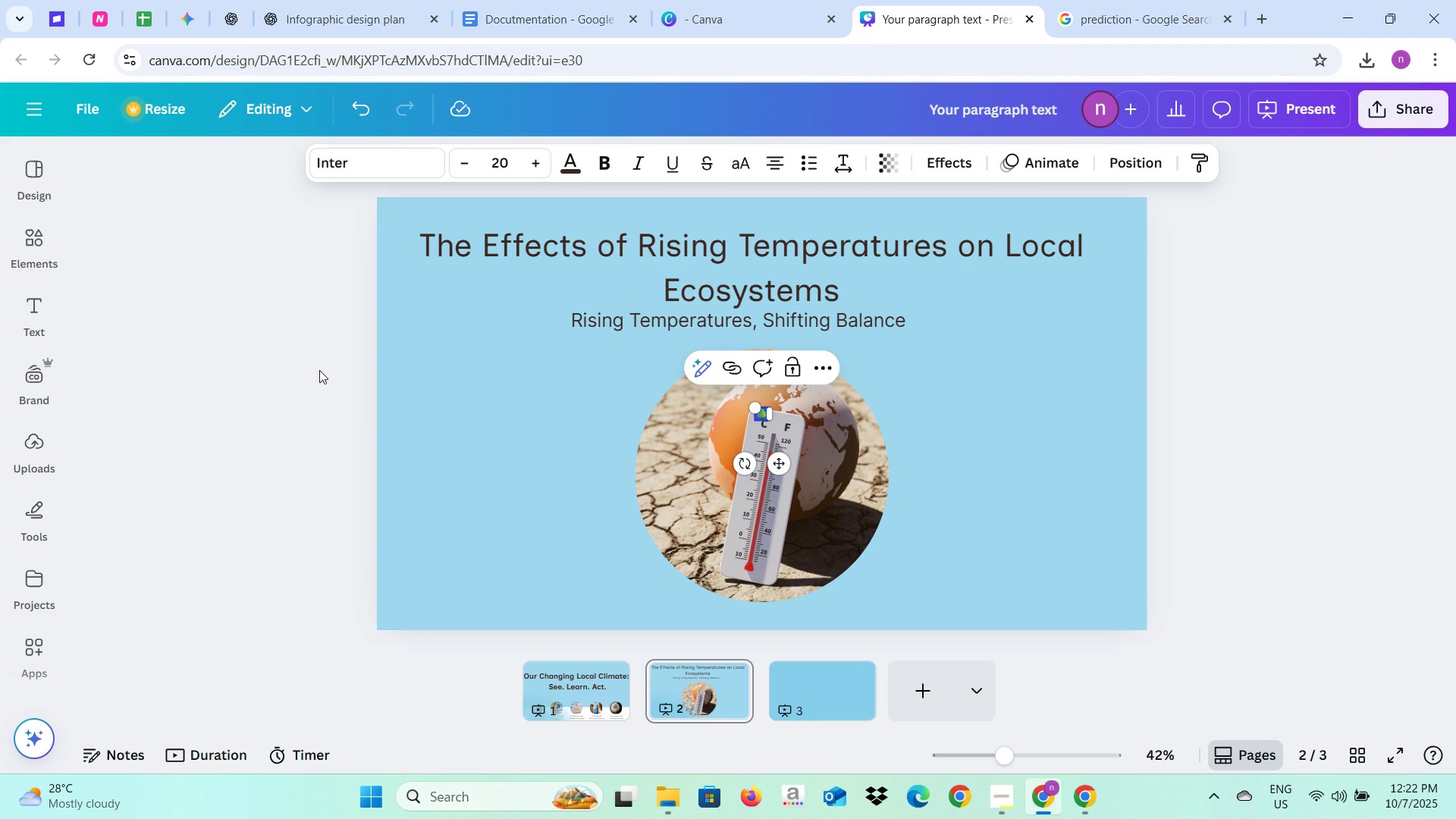 
double_click([529, 161])
 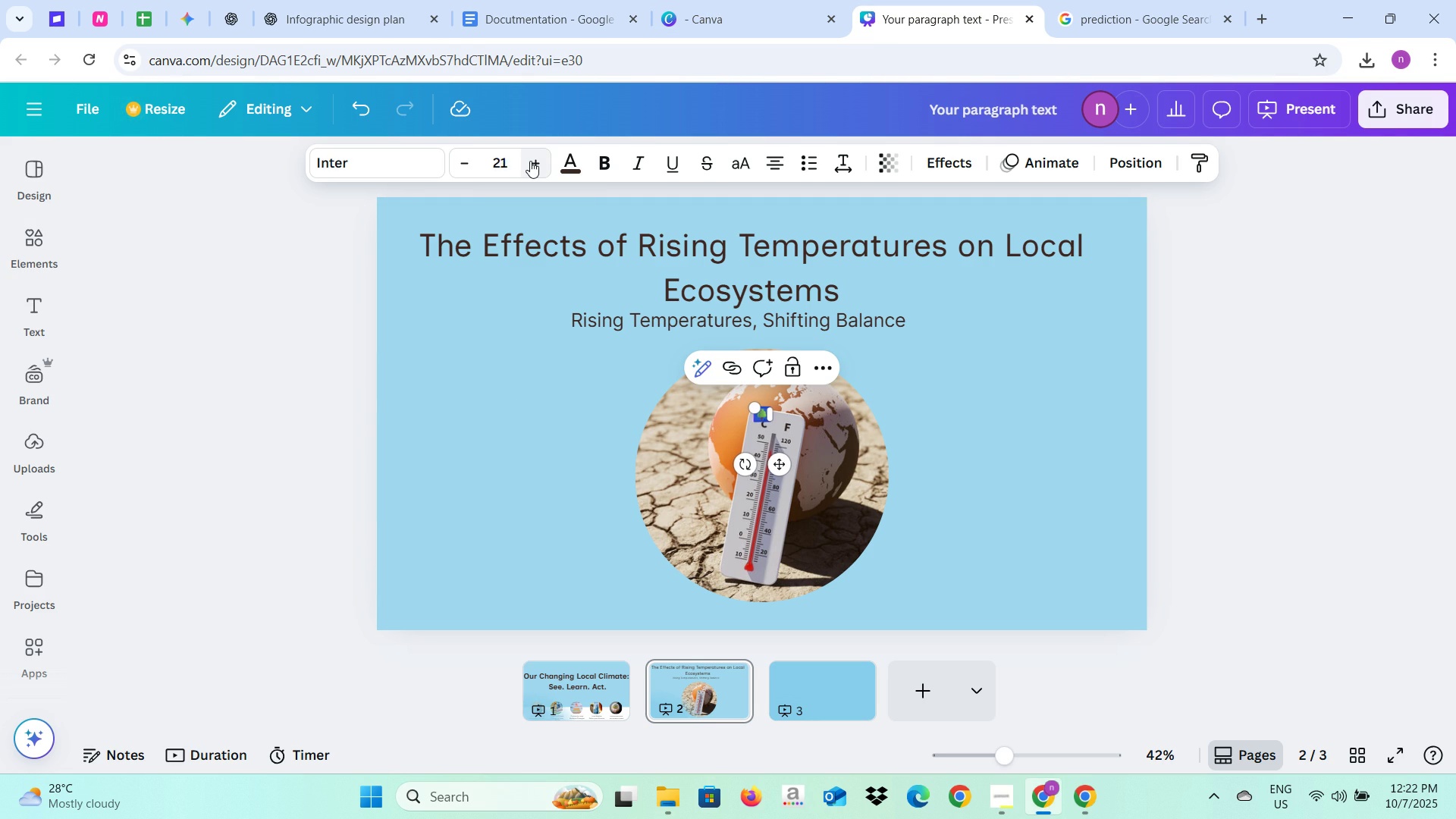 
triple_click([530, 161])
 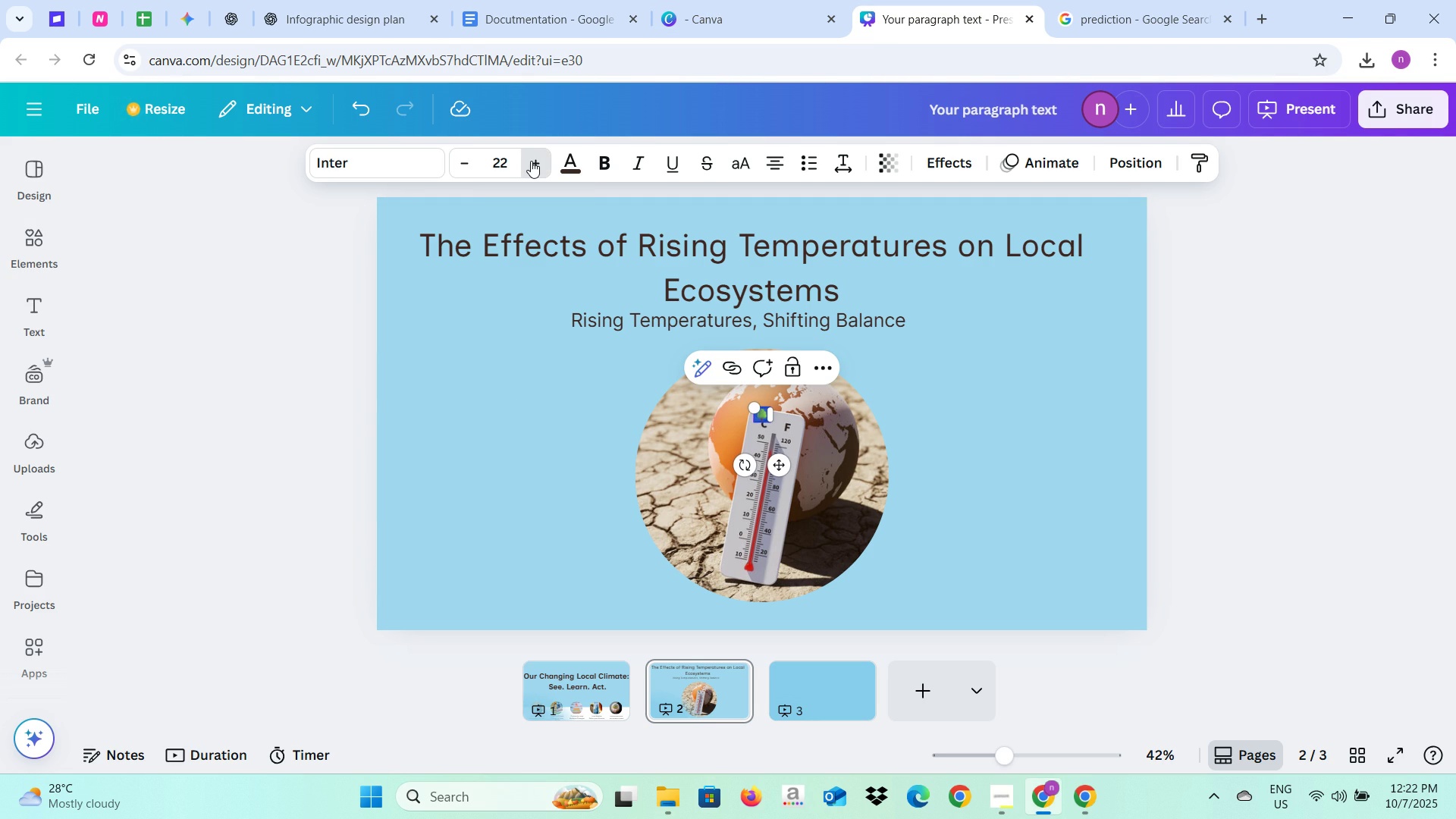 
triple_click([531, 161])
 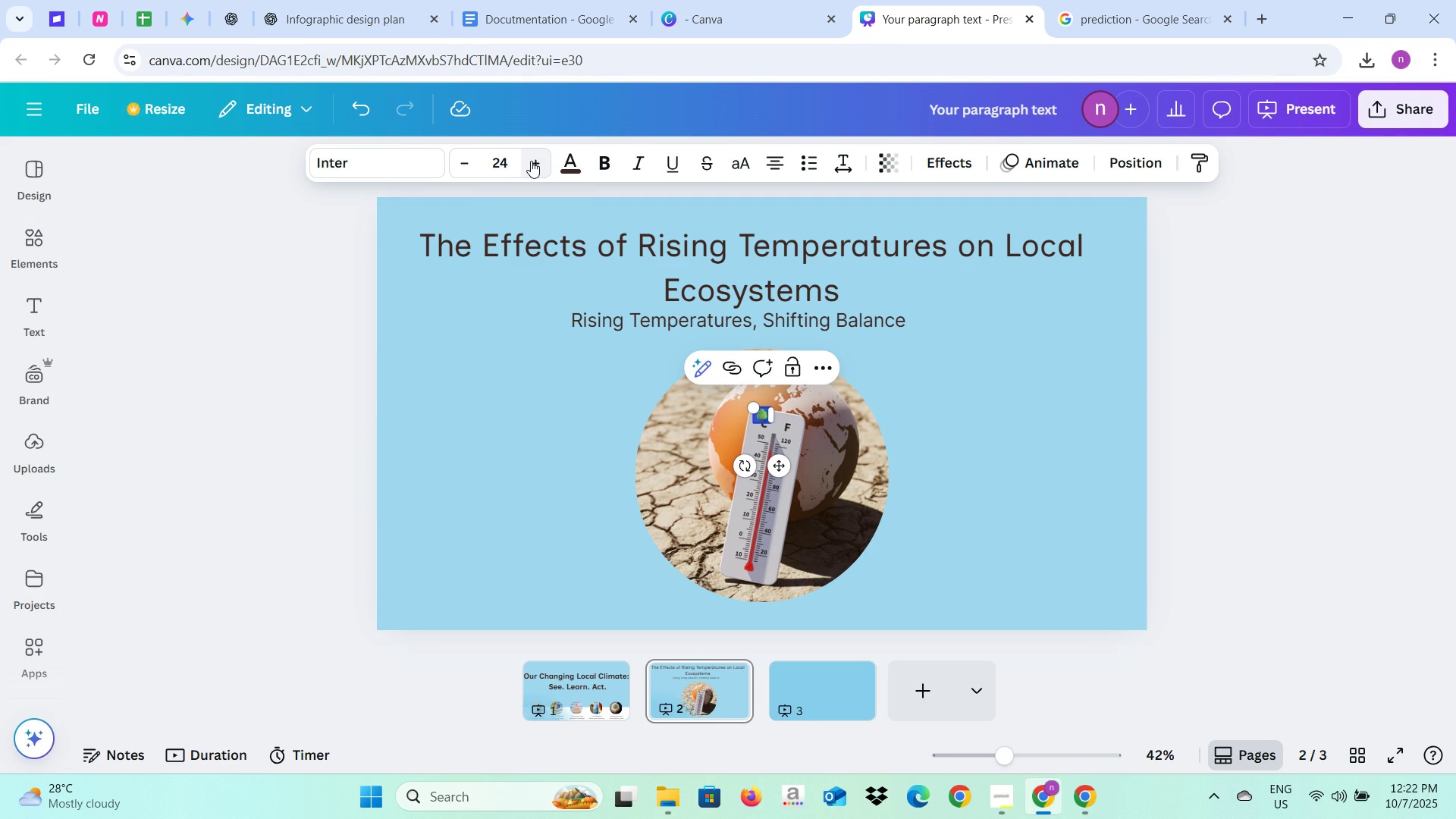 
triple_click([531, 161])
 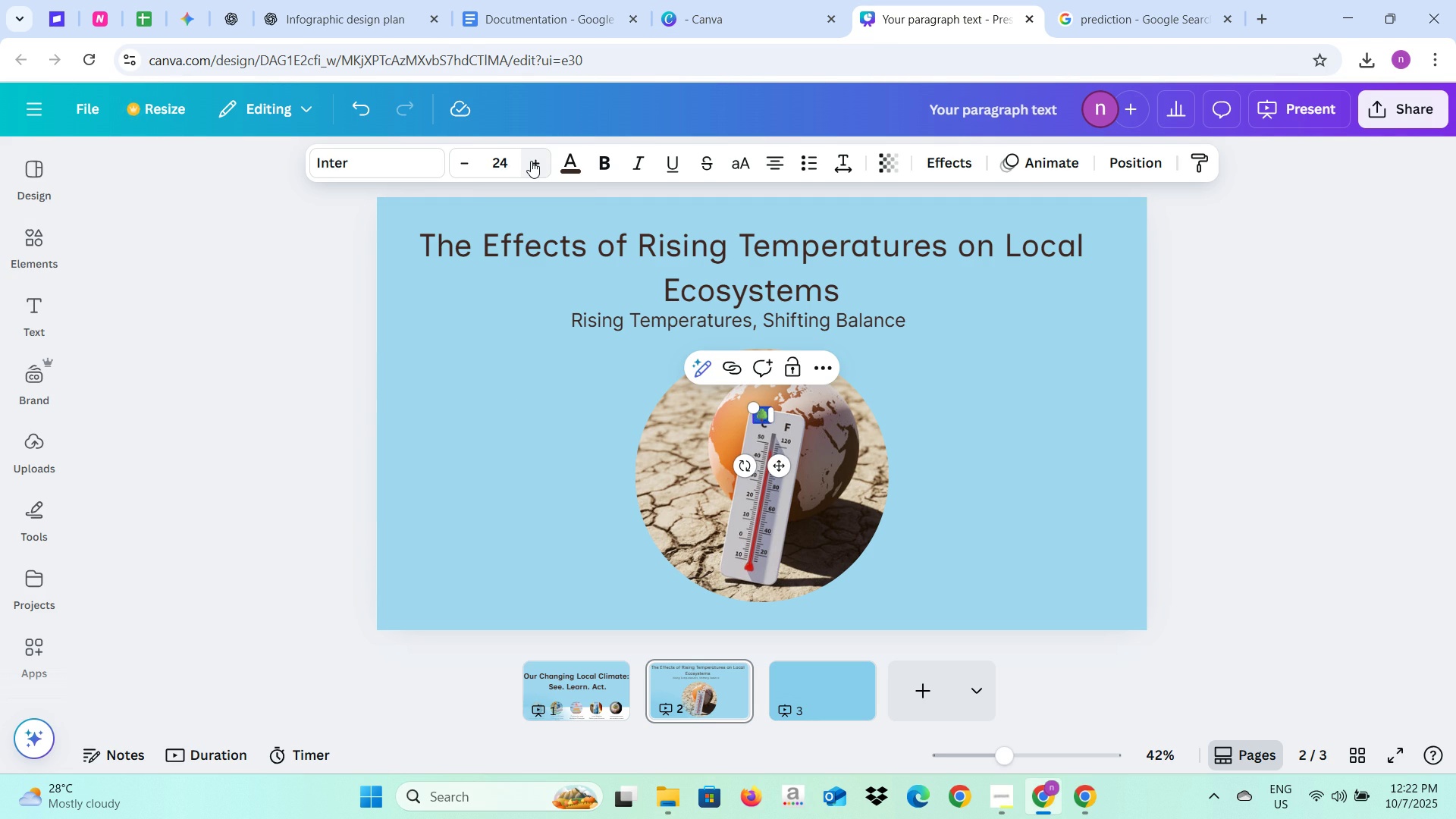 
triple_click([531, 161])
 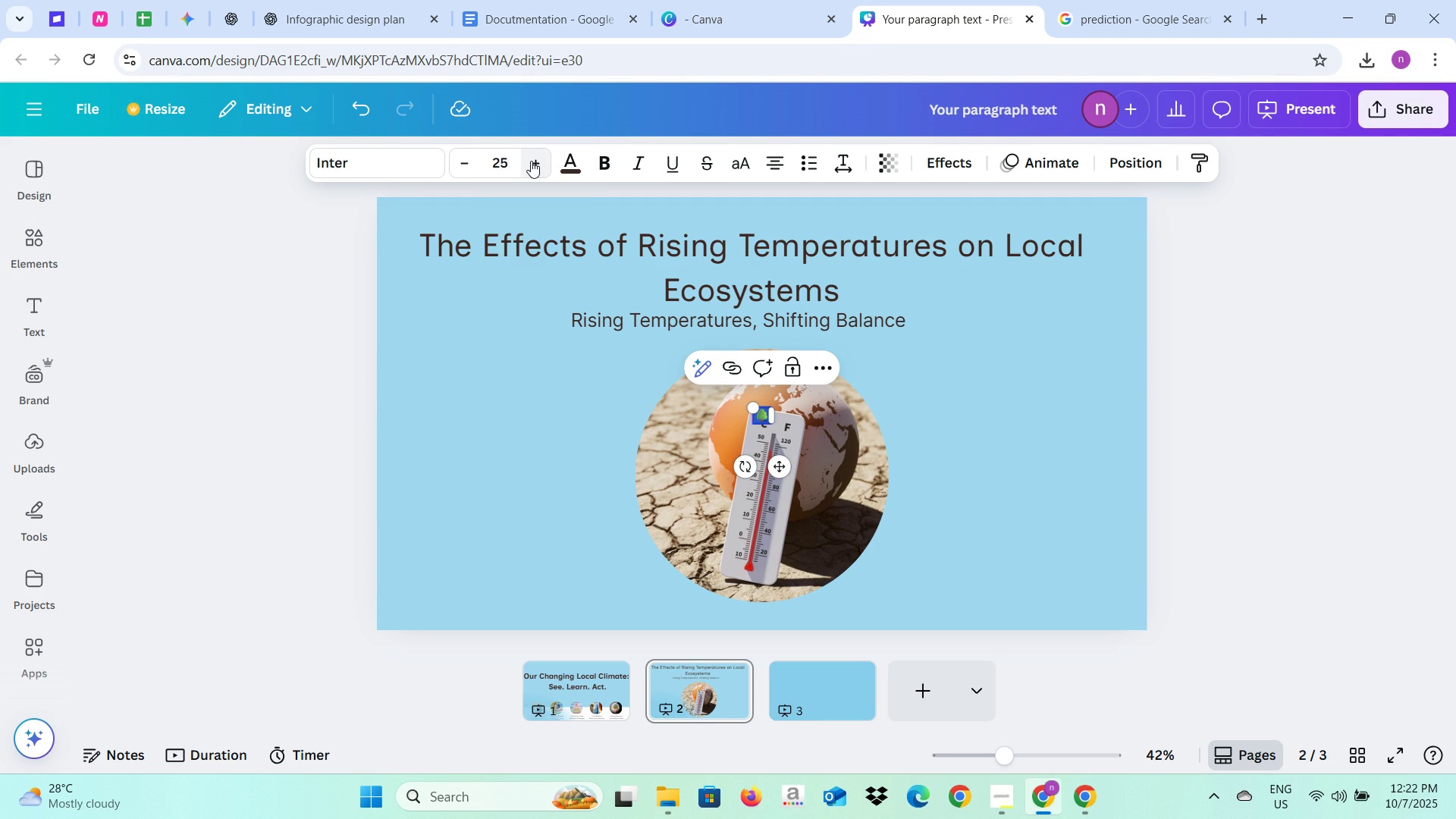 
triple_click([531, 161])
 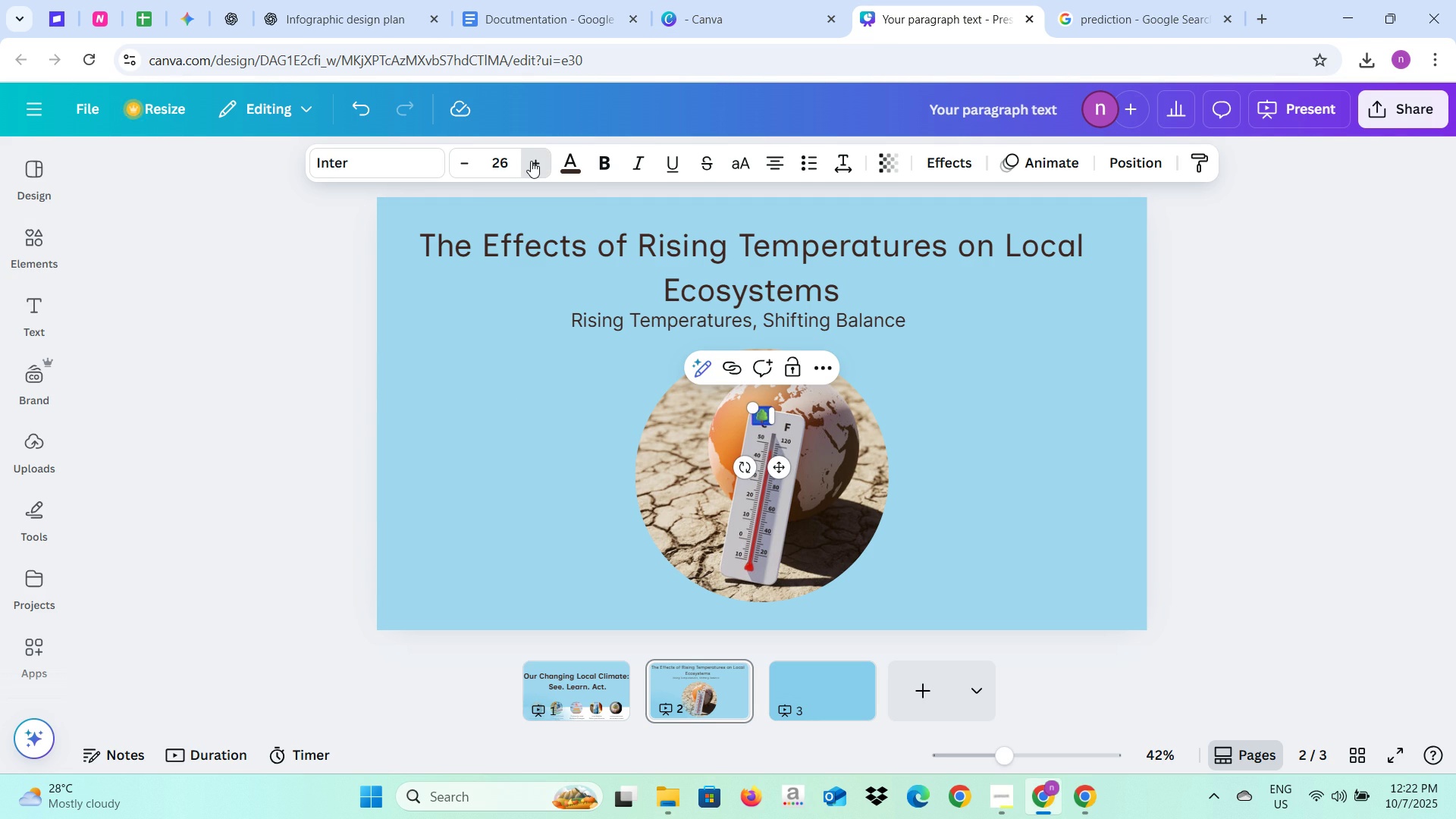 
triple_click([531, 161])
 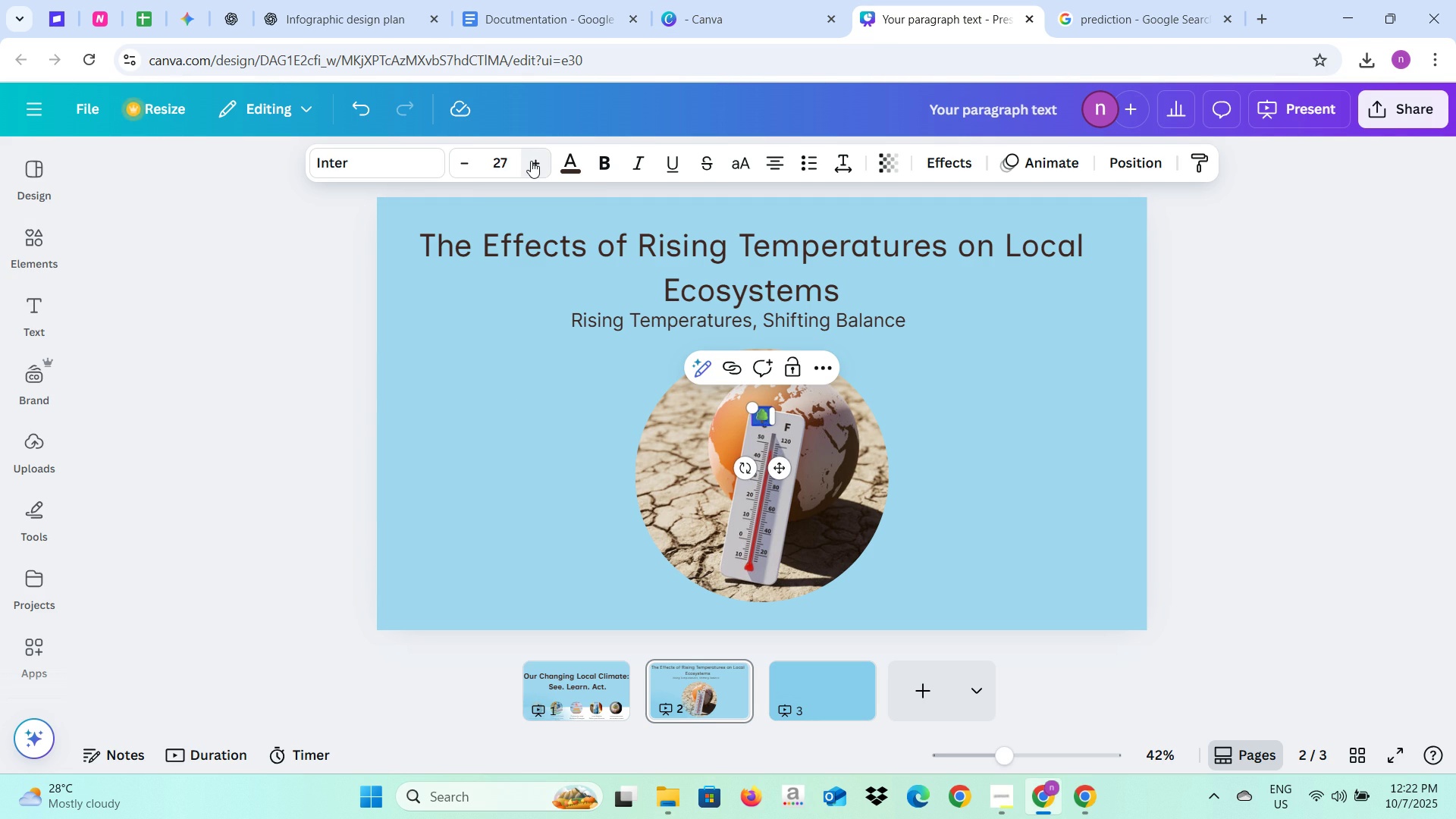 
triple_click([531, 161])
 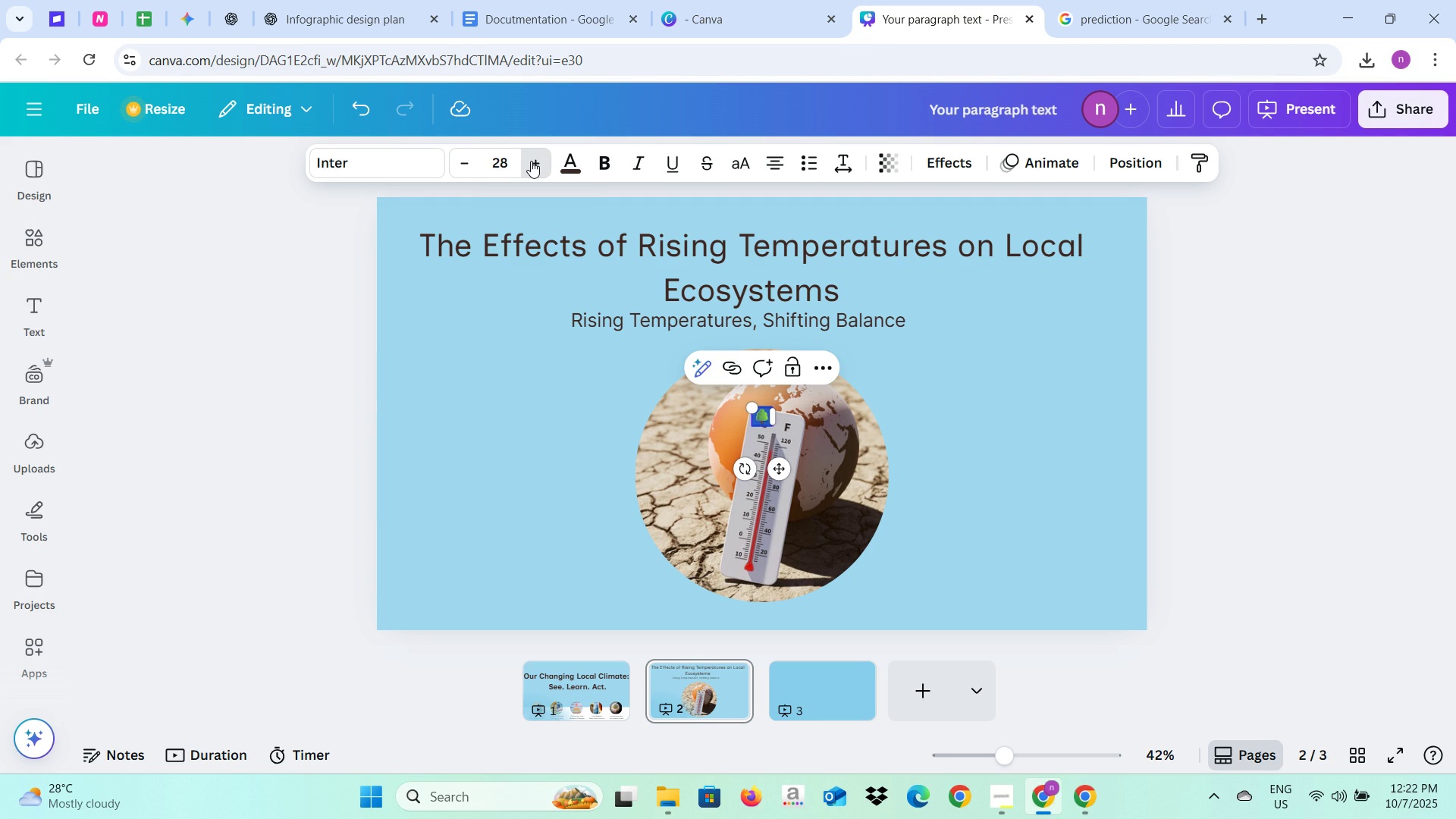 
triple_click([531, 161])
 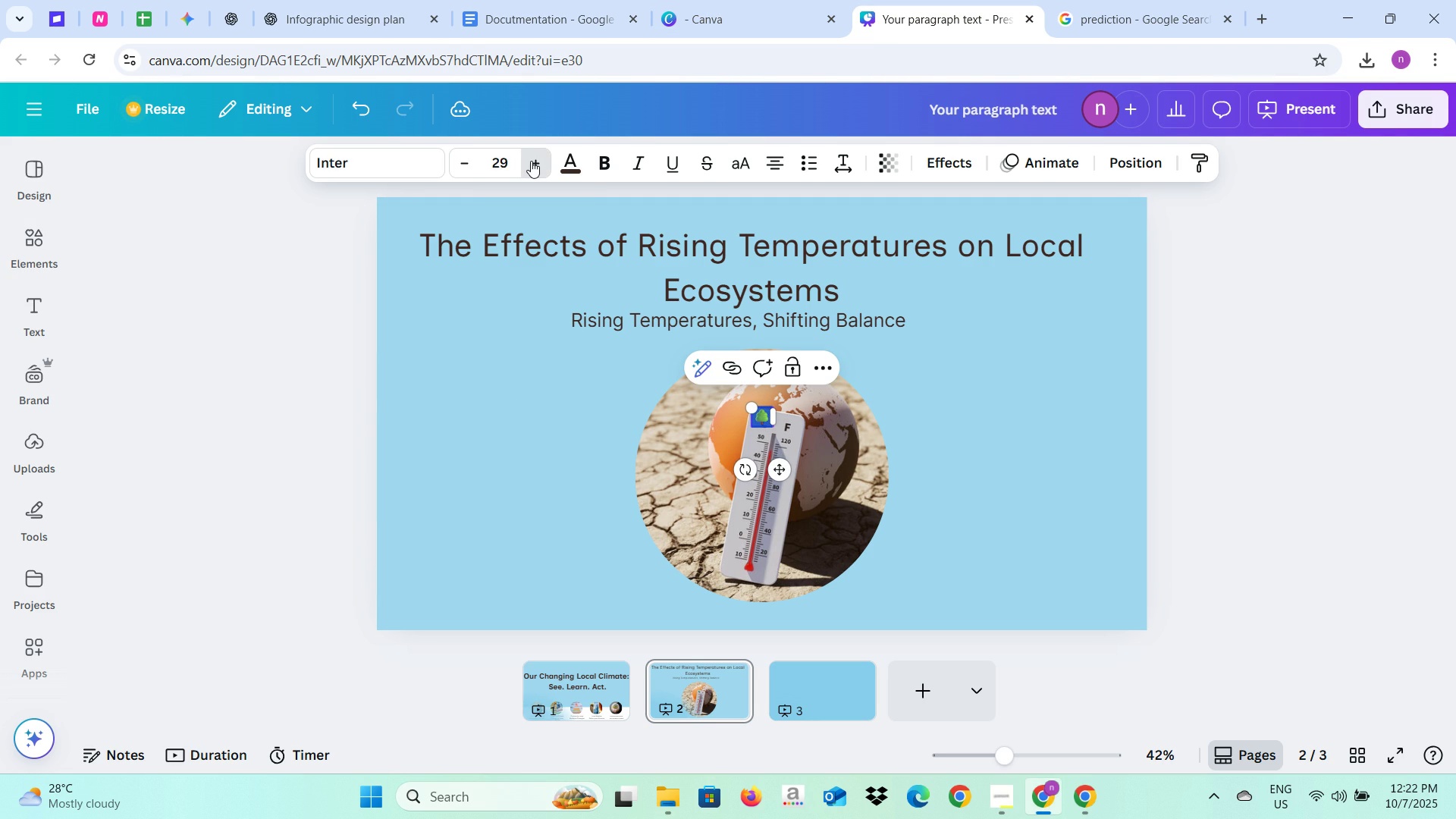 
triple_click([531, 161])
 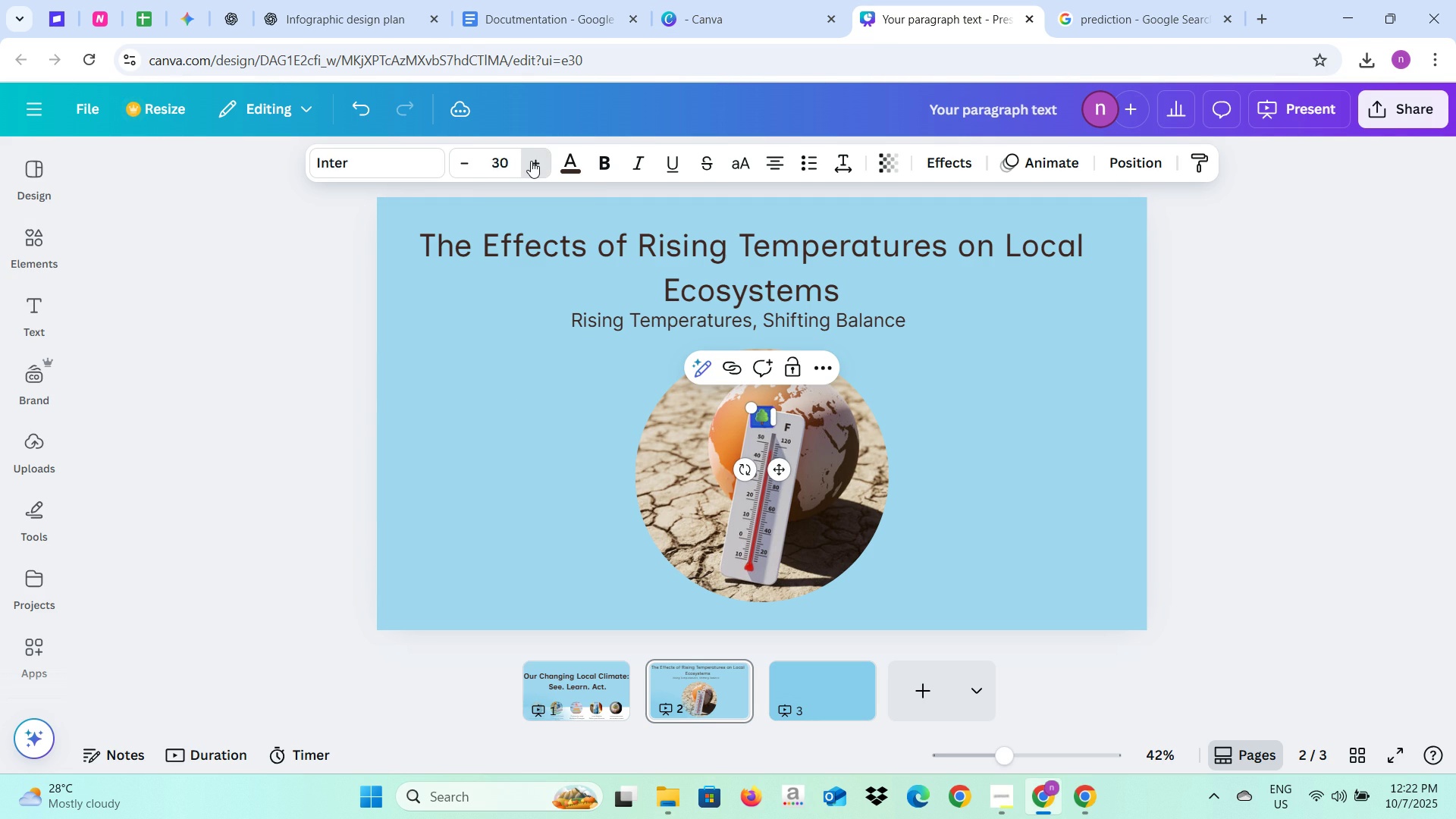 
triple_click([531, 161])
 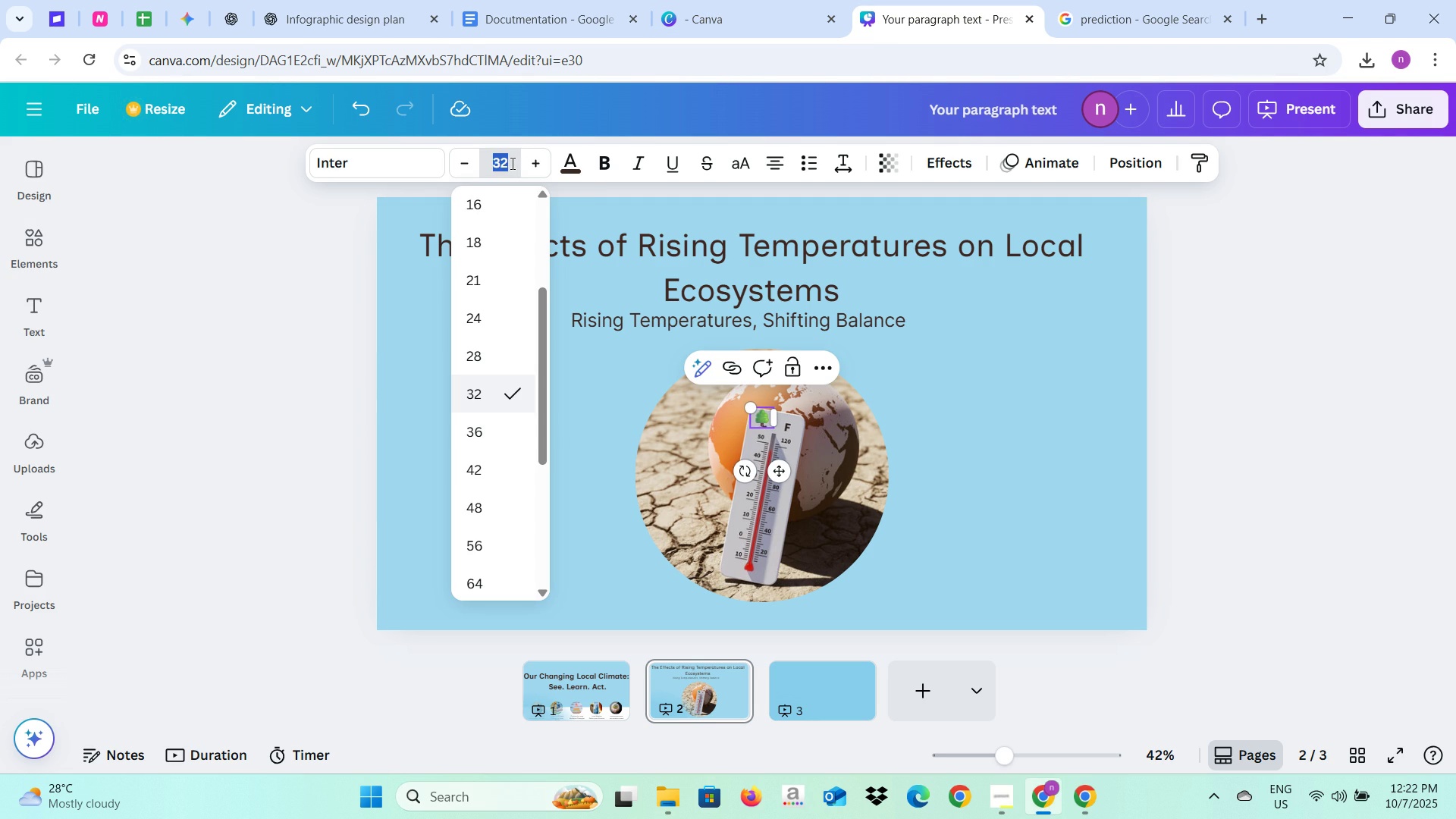 
type(50)
 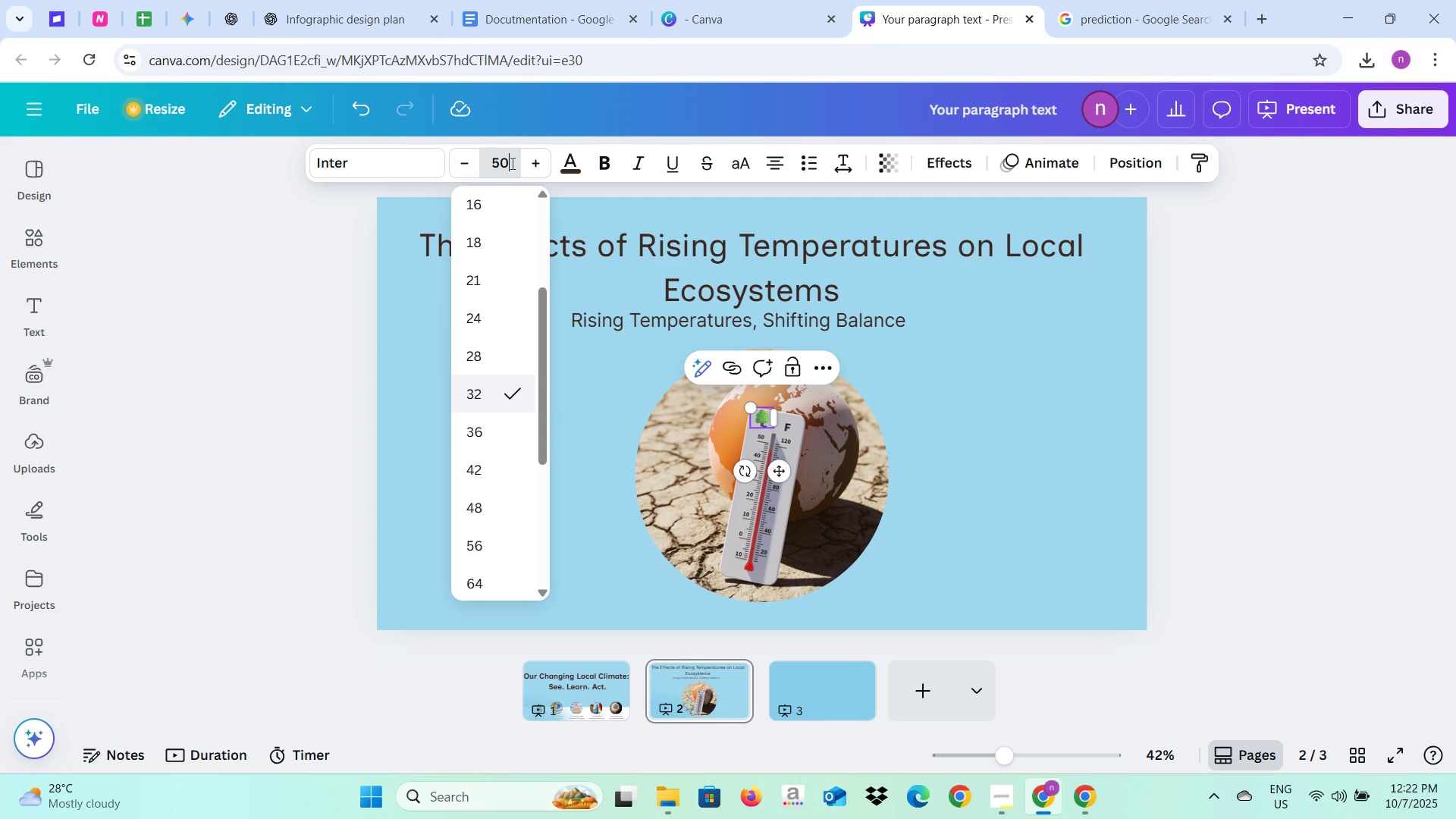 
key(Enter)
 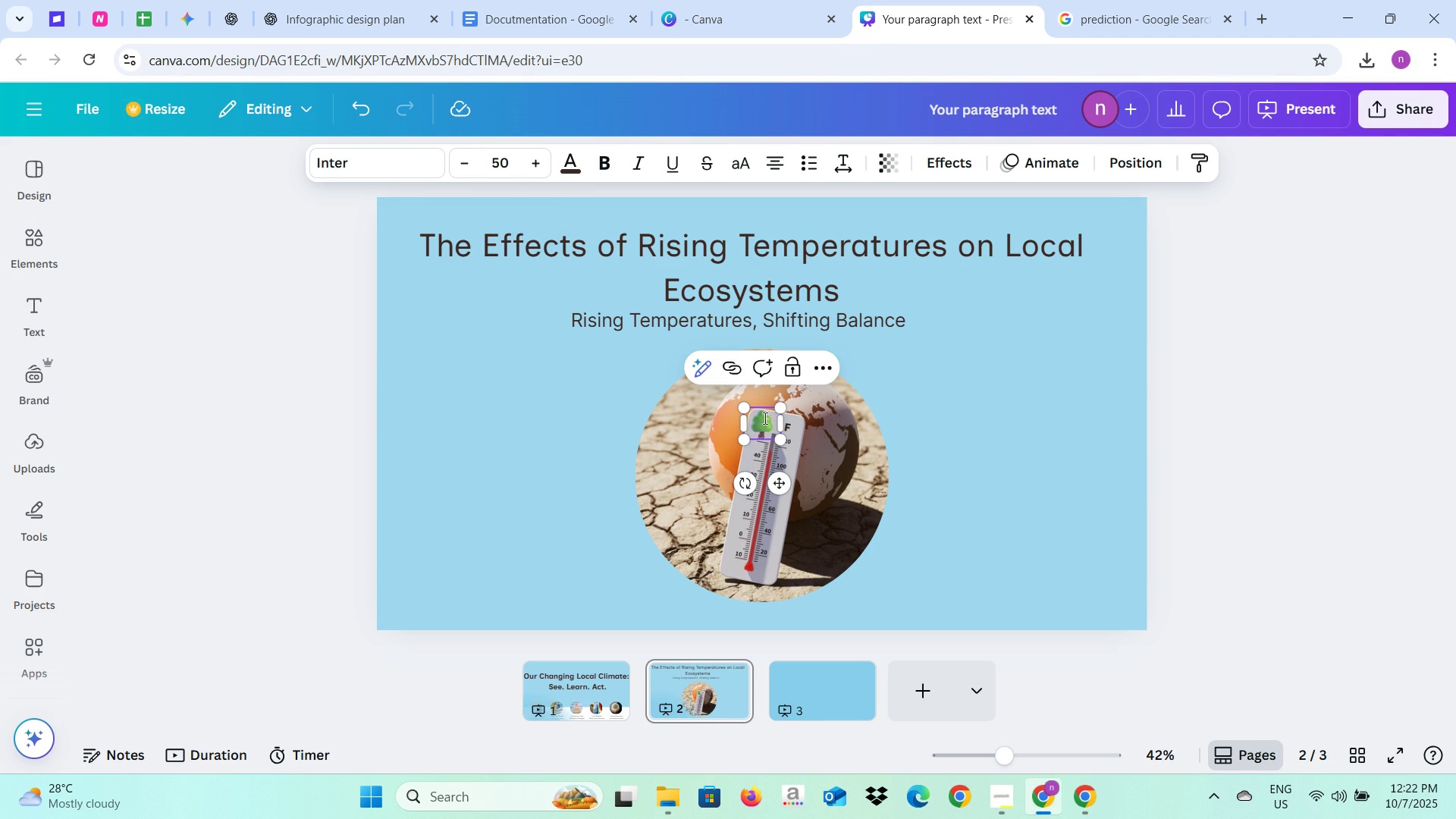 
left_click([298, 447])
 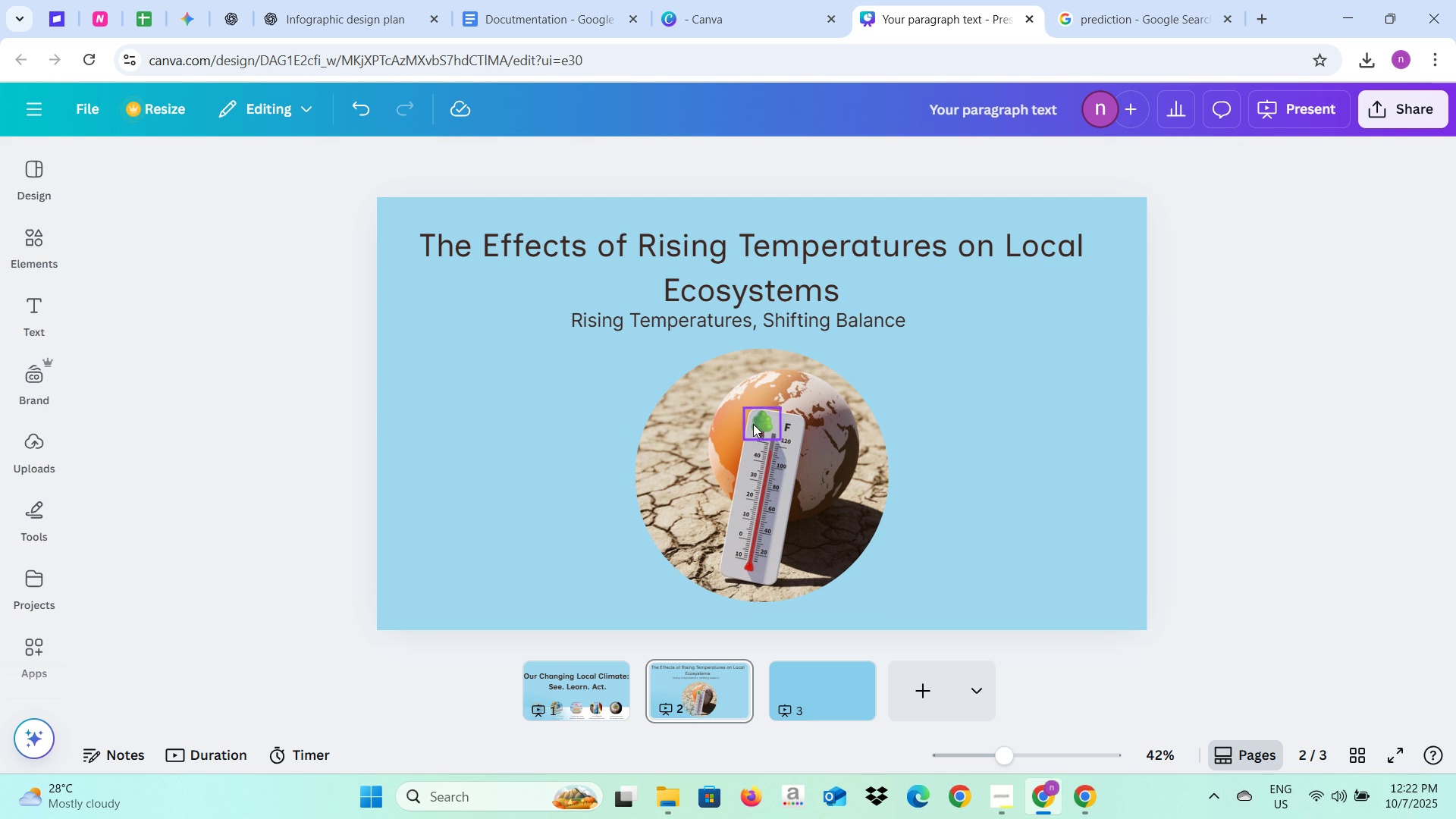 
left_click([753, 424])